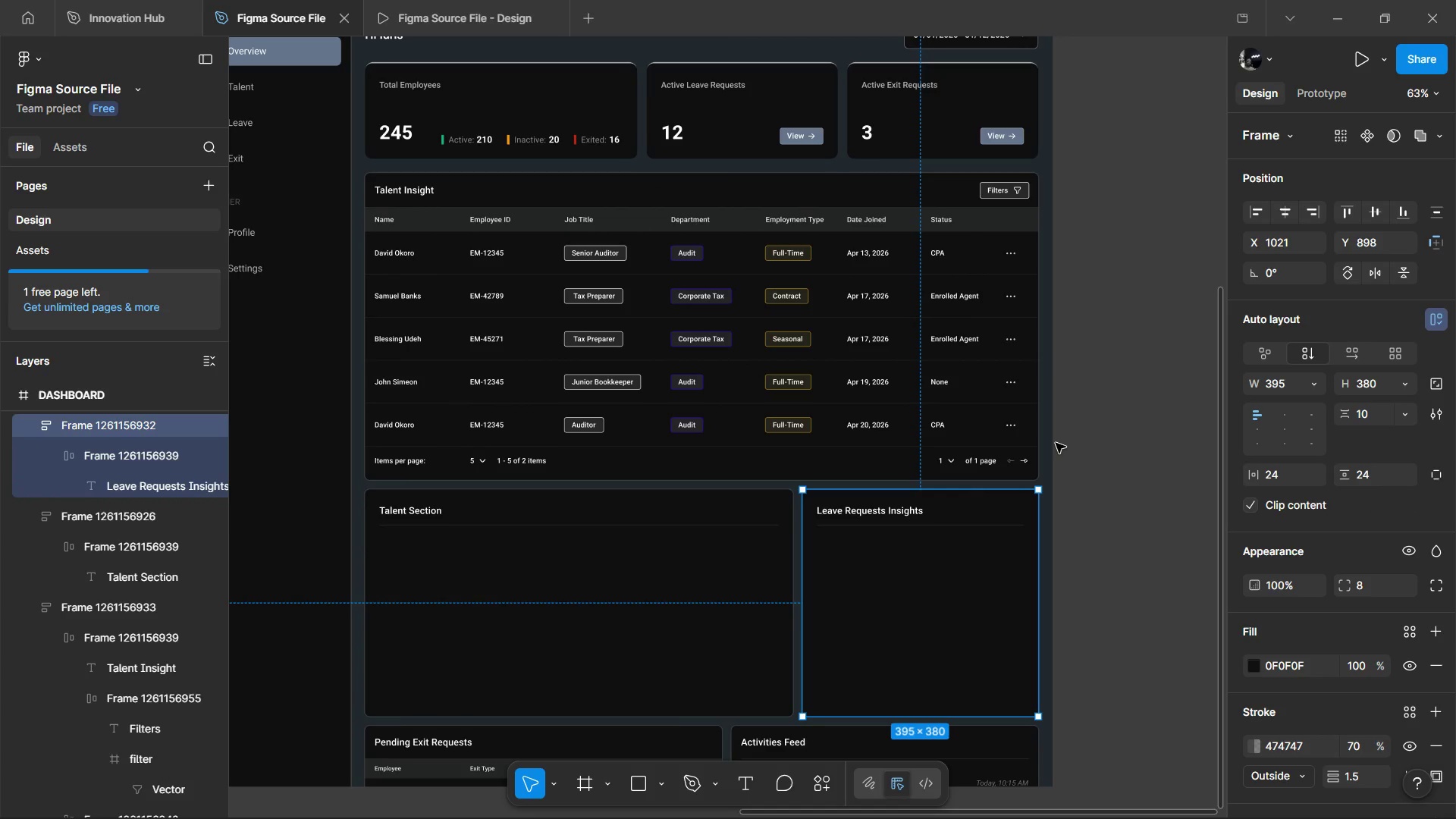 
key(Alt+AltLeft)
 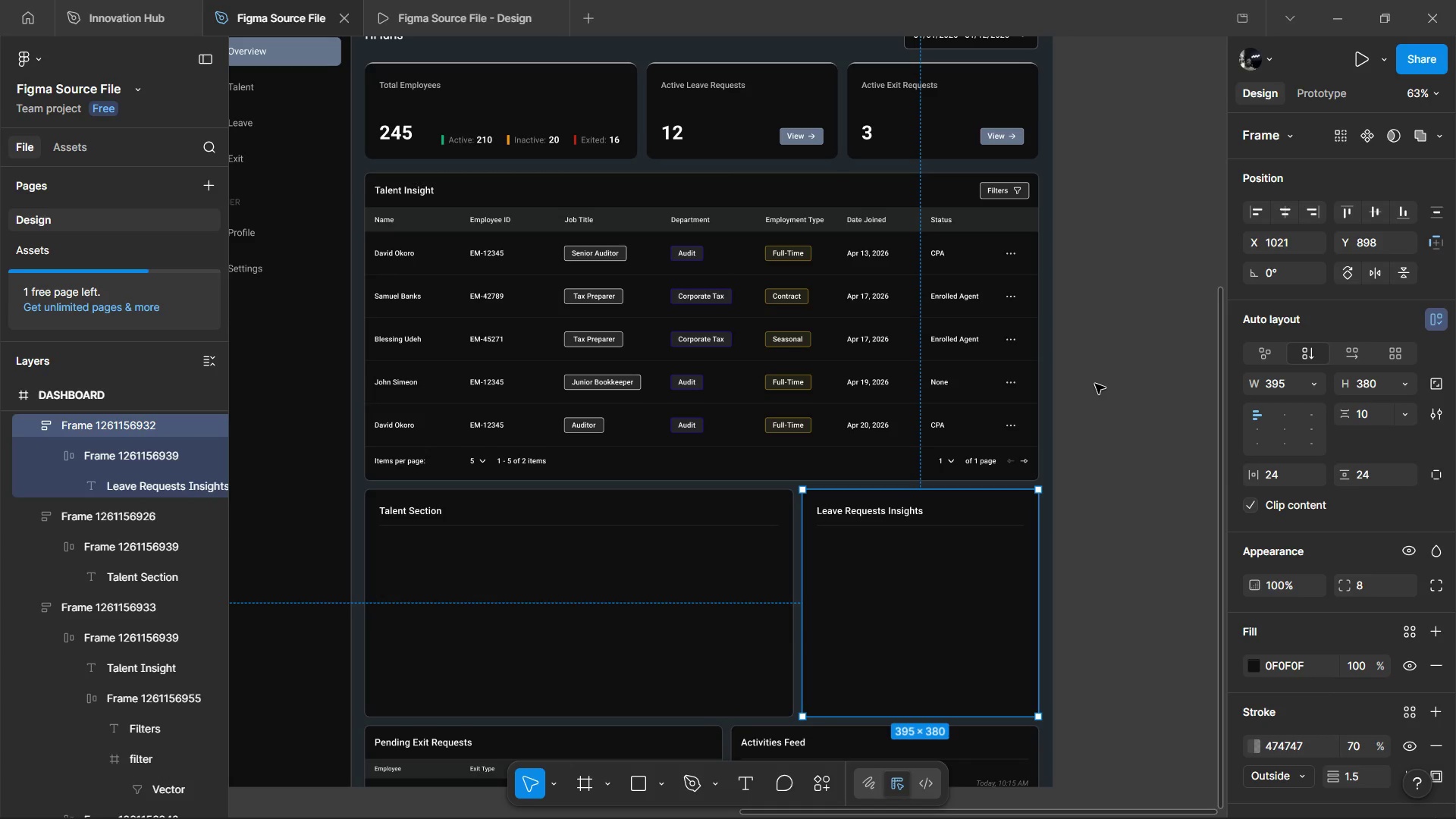 
wait(54.39)
 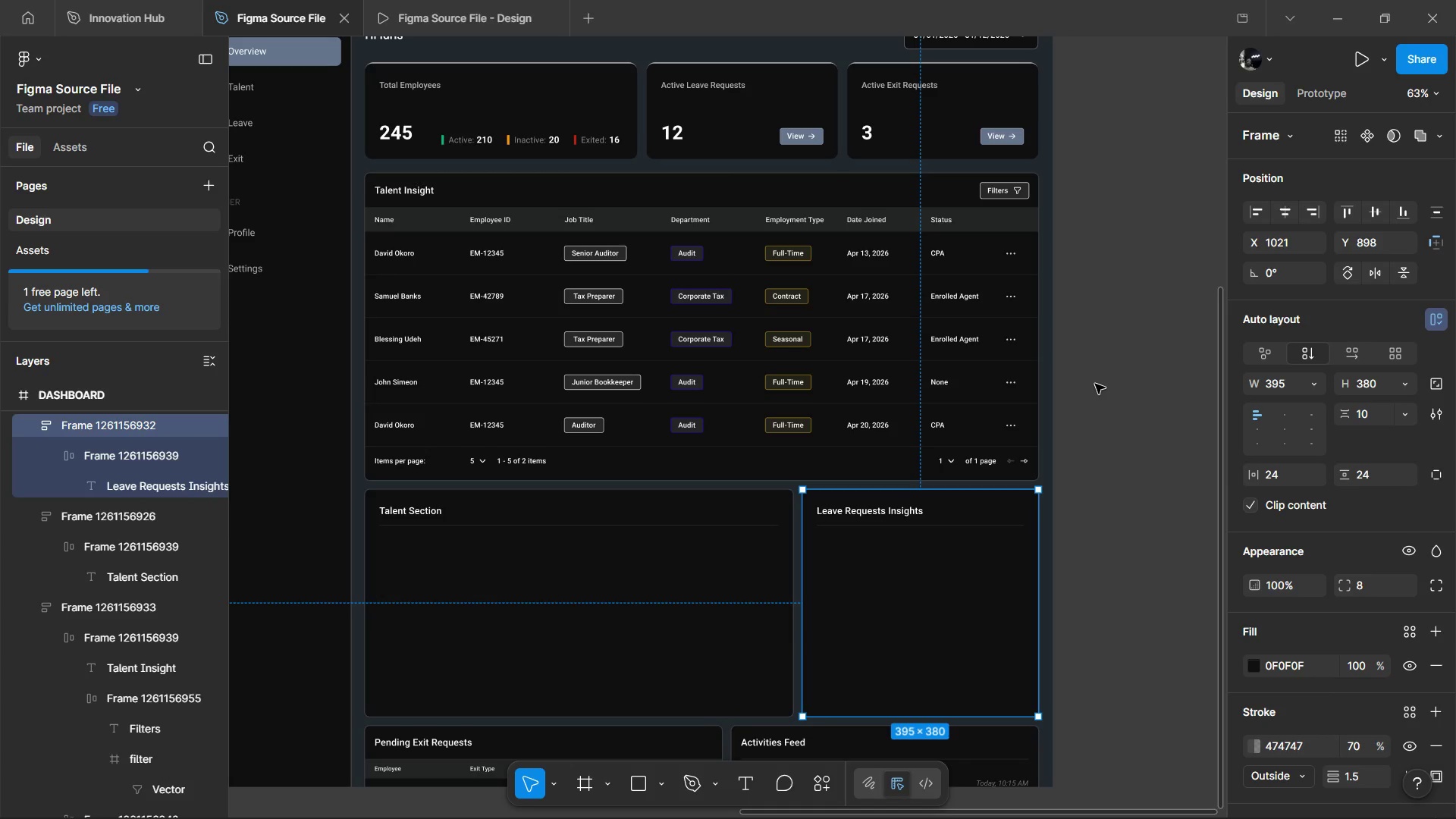 
scroll: coordinate [840, 405], scroll_direction: down, amount: 2.0
 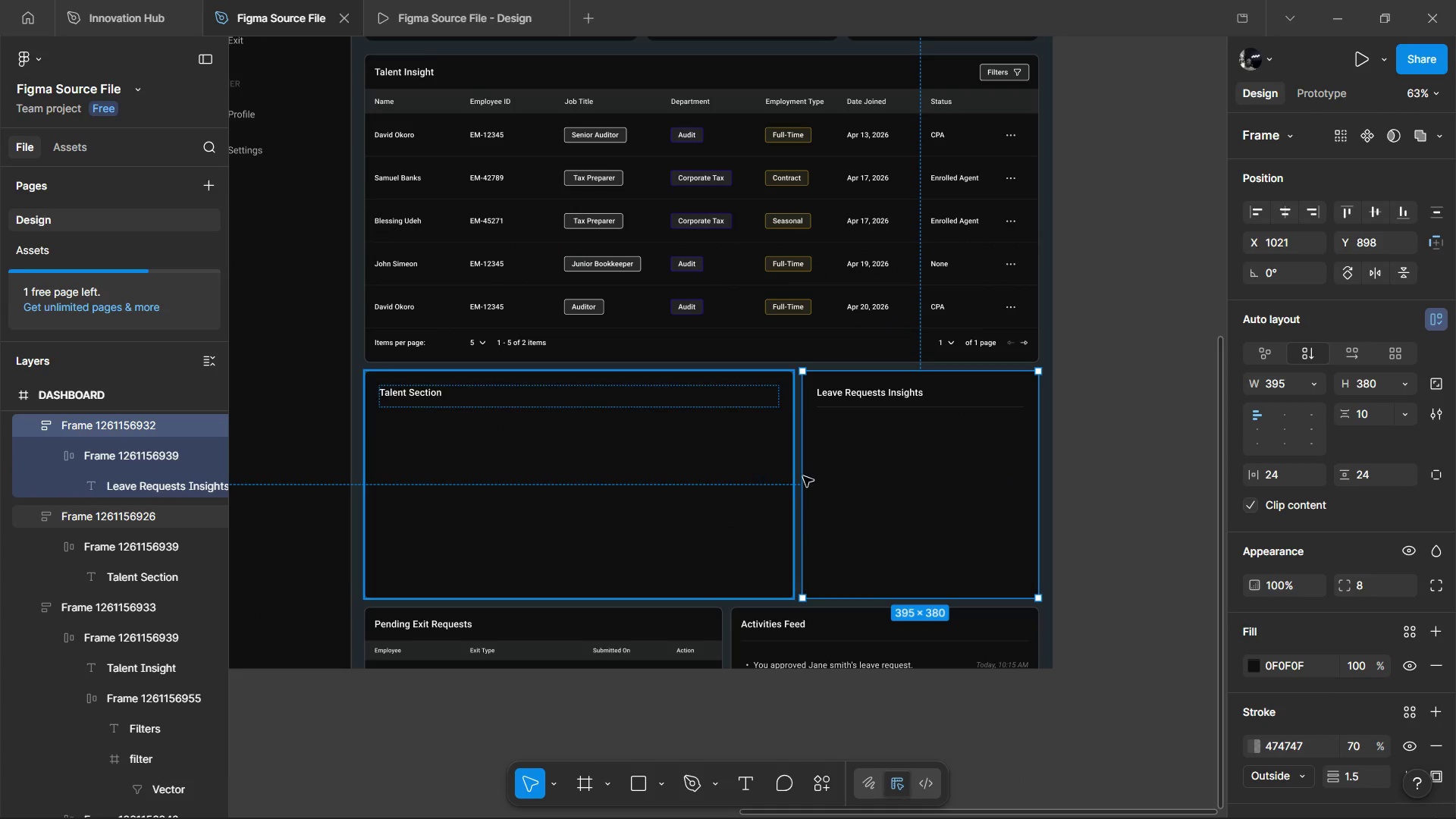 
hold_key(key=ControlLeft, duration=1.51)
left_click([1046, 532])
 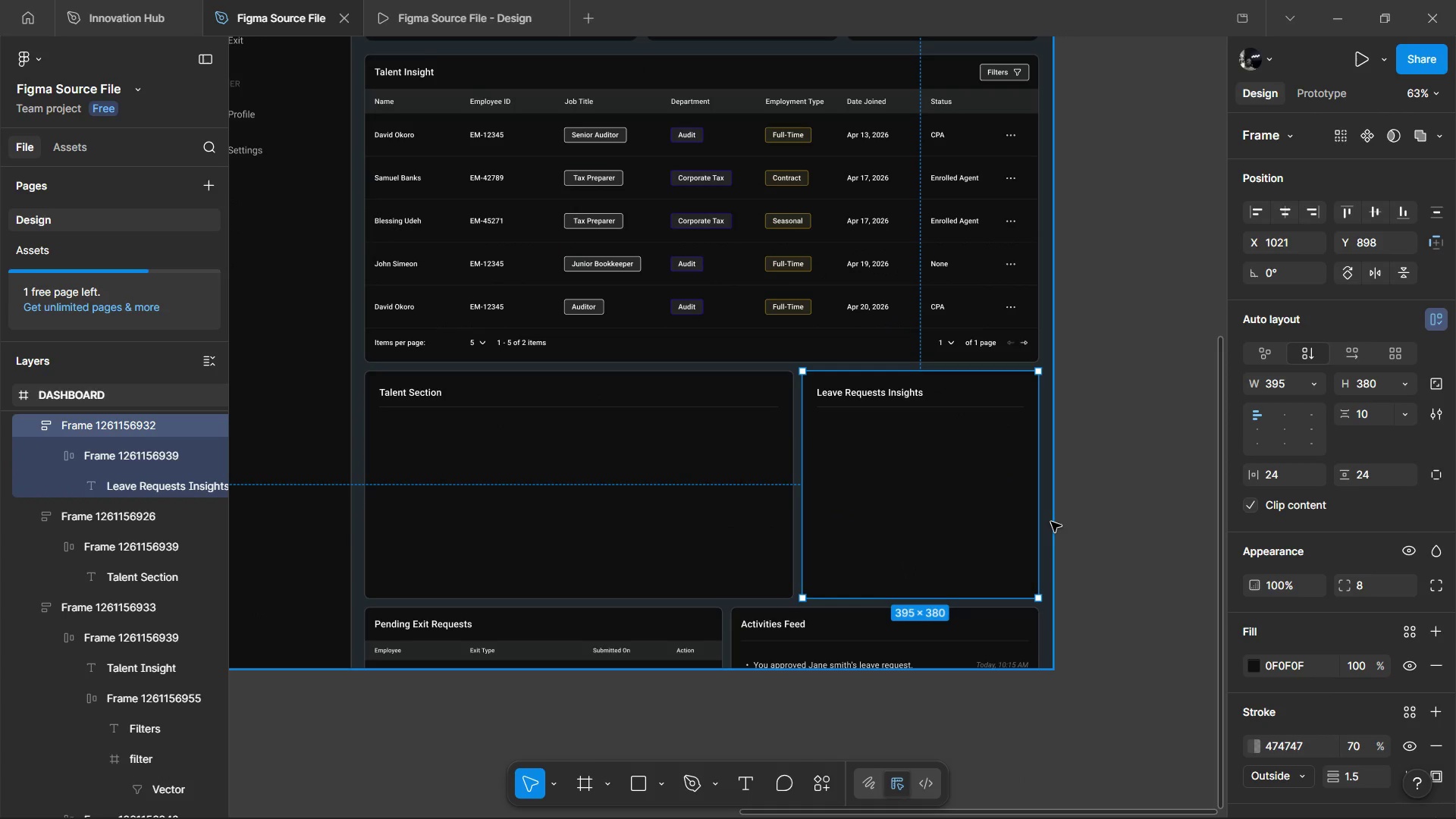 
left_click([1051, 522])
 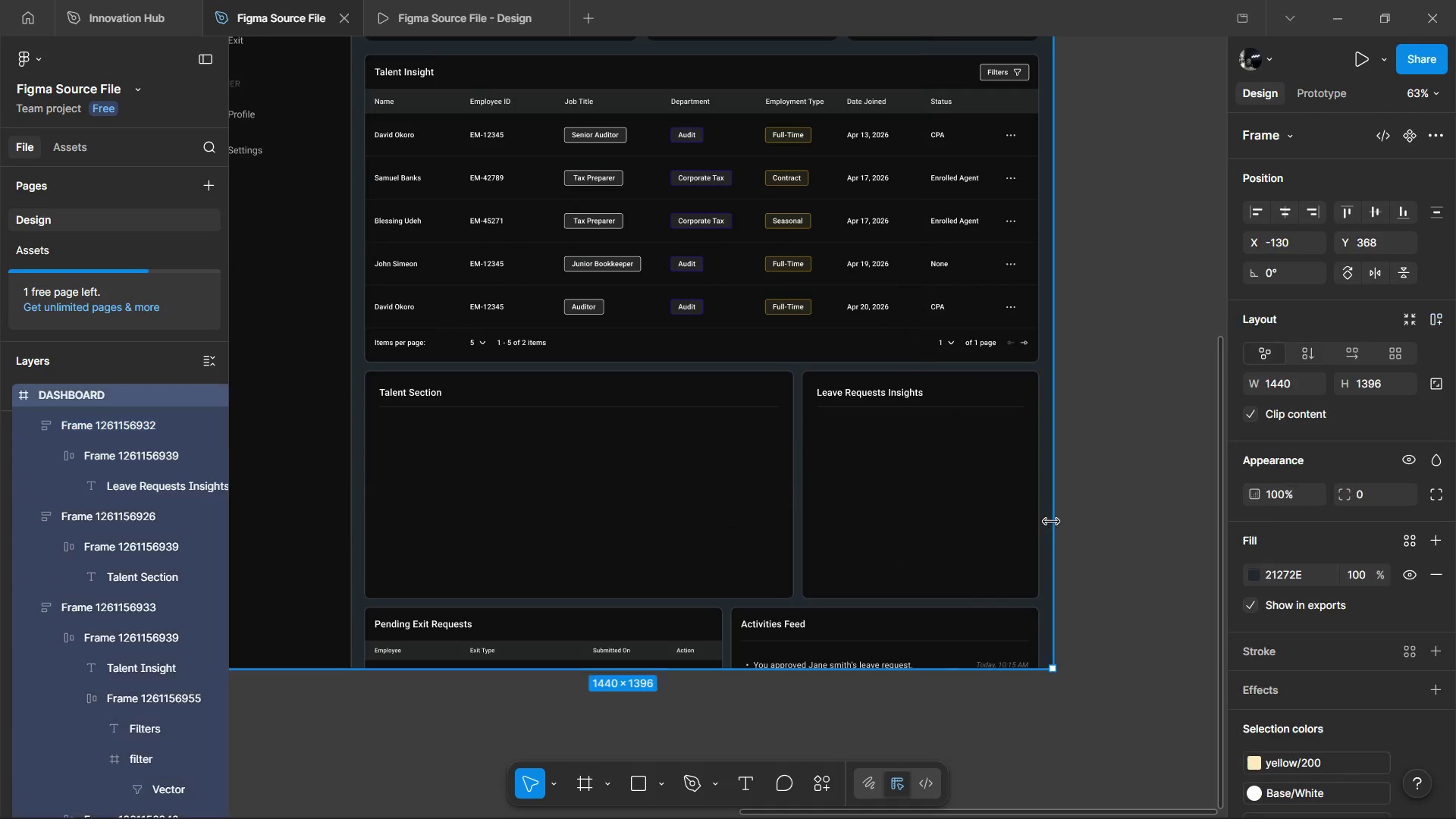 
key(Control+ControlLeft)
 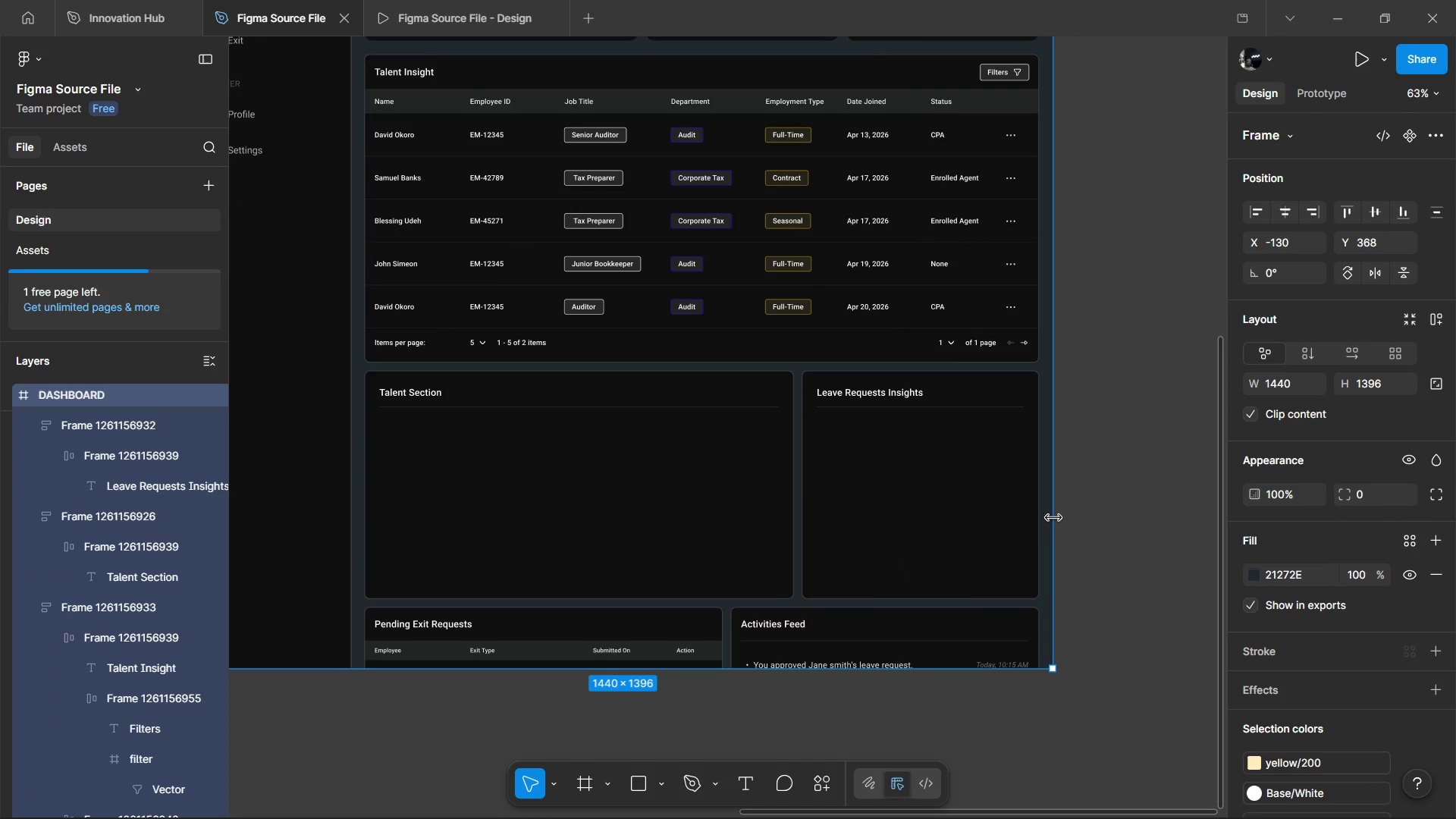 
key(Control+ControlLeft)
 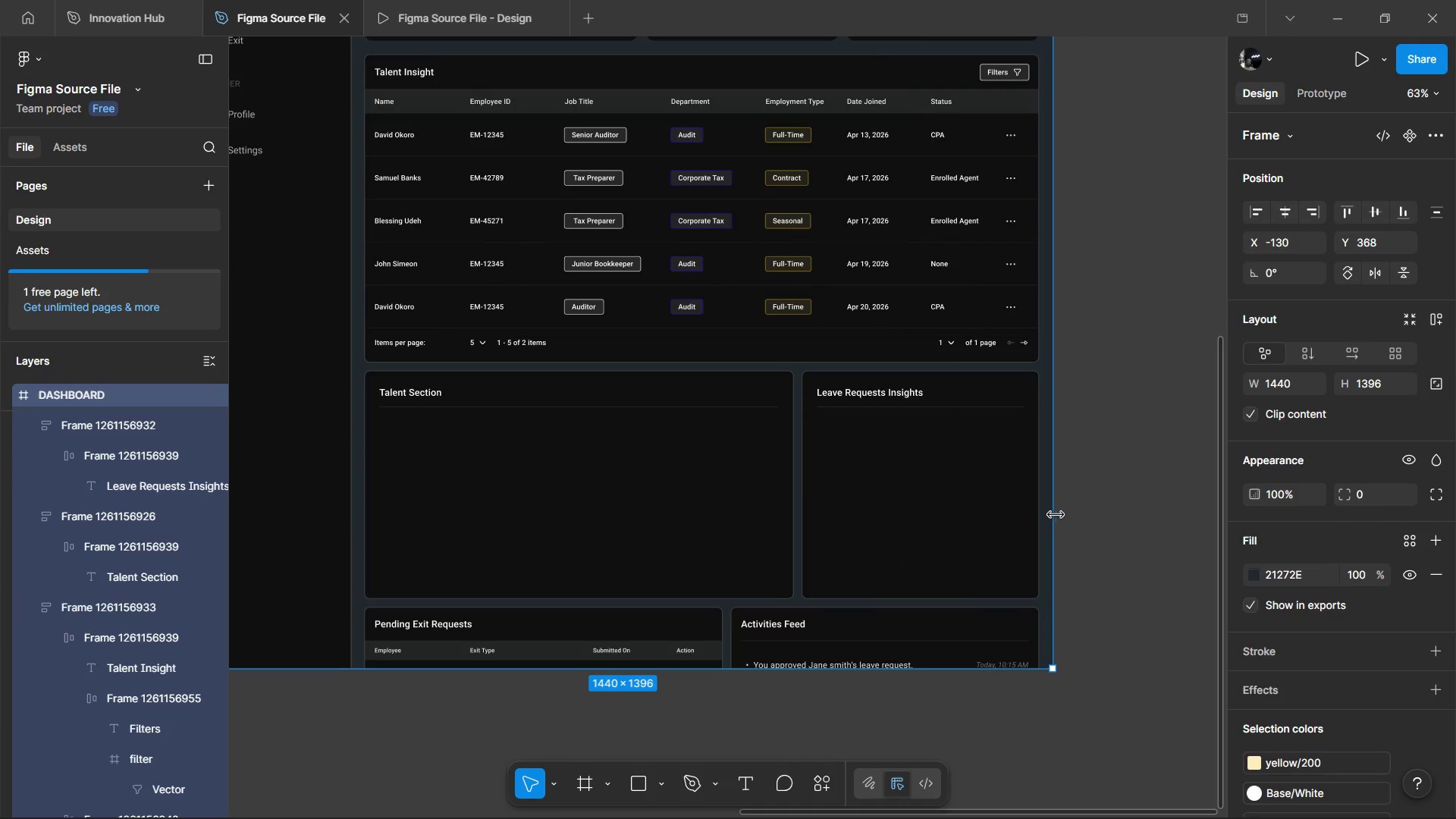 
key(Control+ControlLeft)
 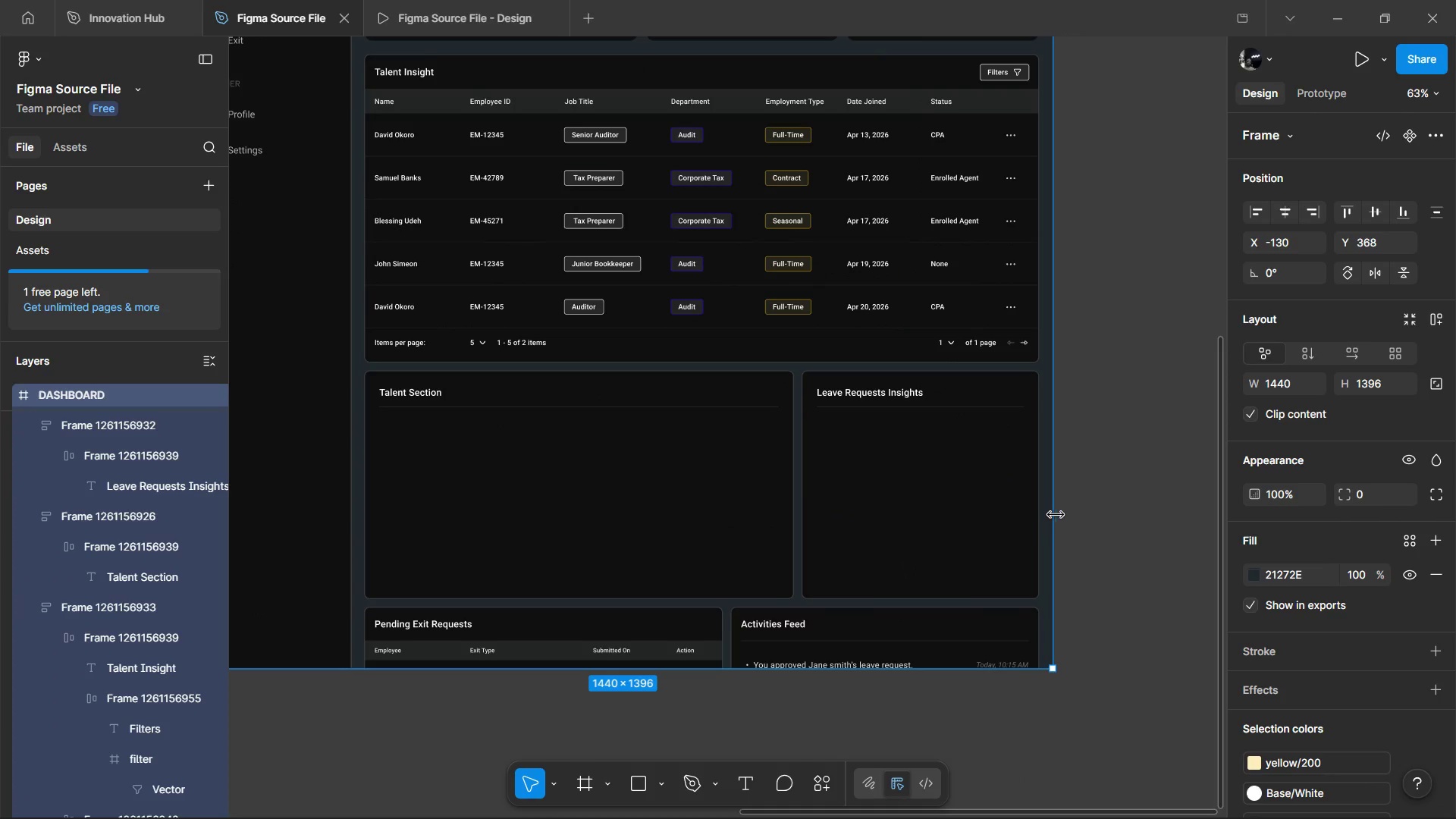 
key(Control+ControlLeft)
 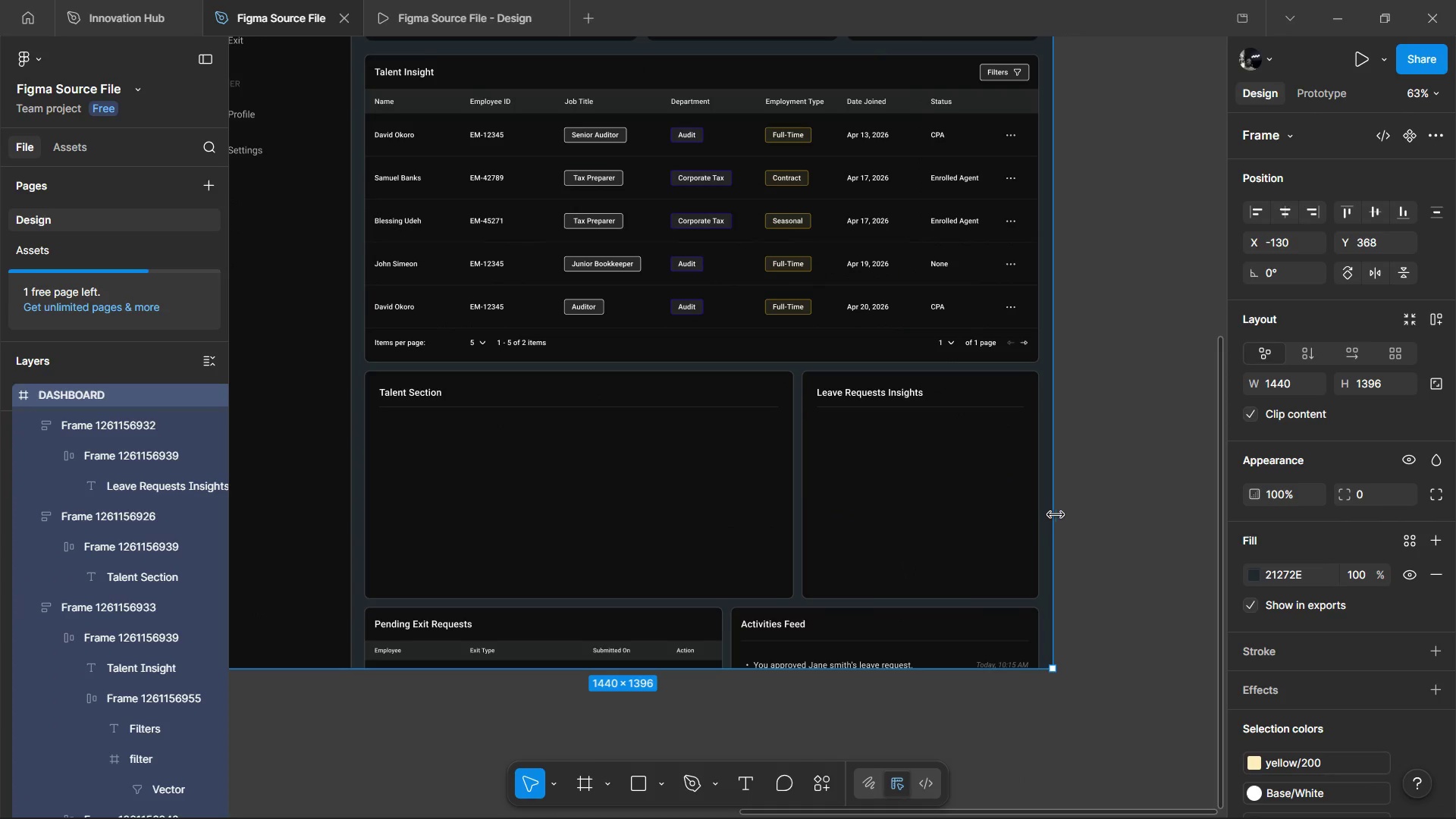 
key(Control+ControlLeft)
 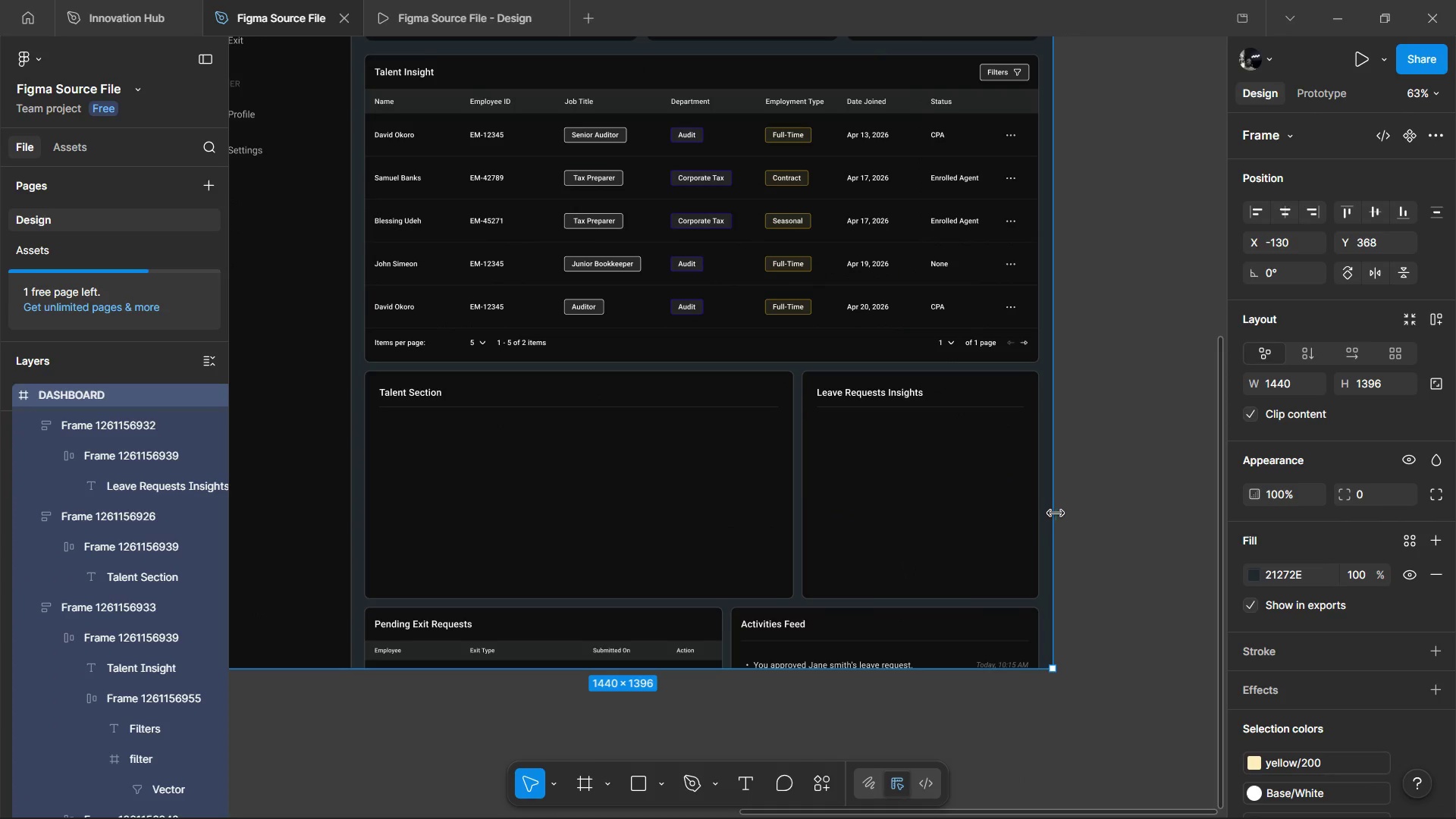 
key(Control+ControlLeft)
 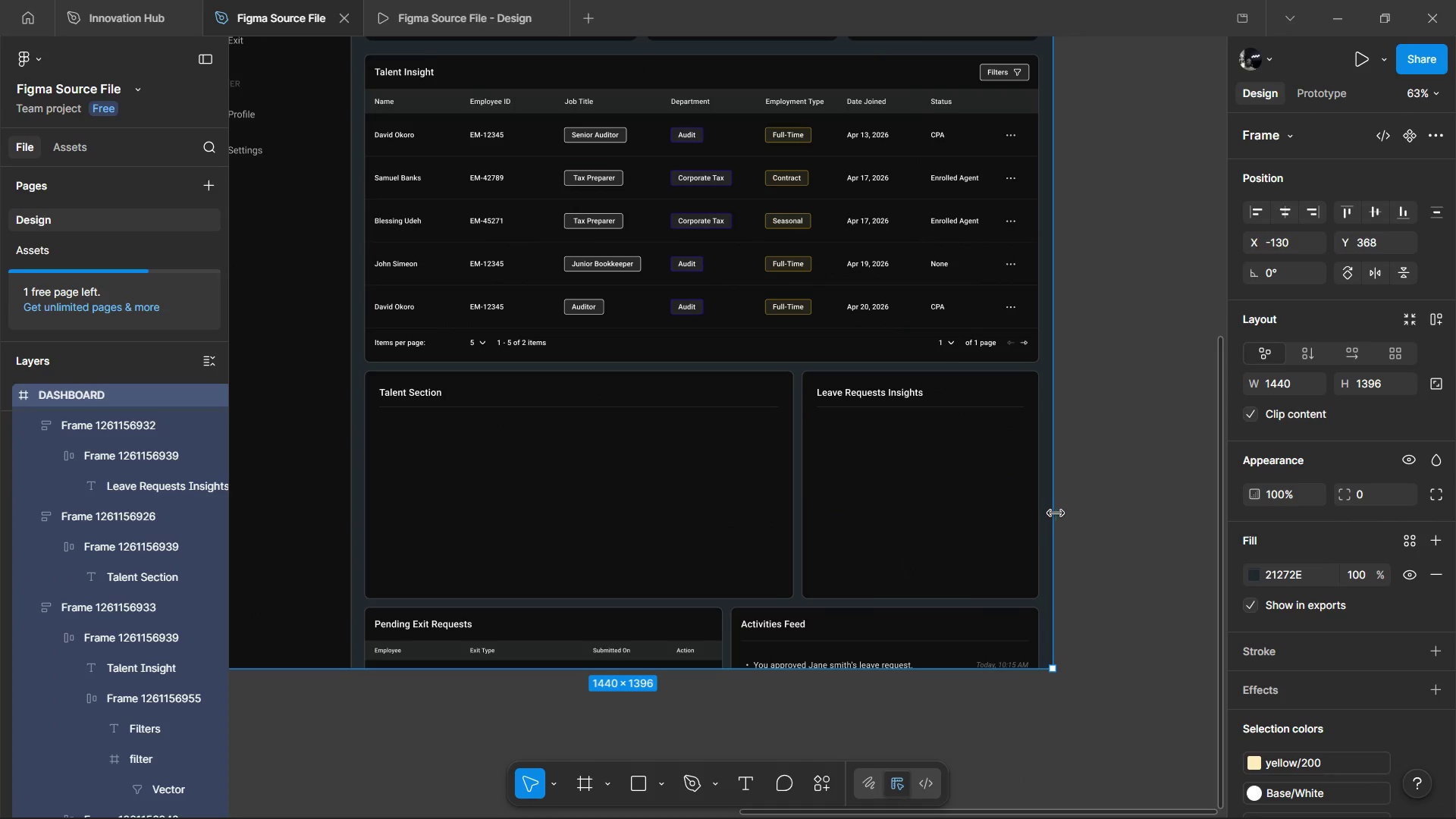 
key(Control+ControlLeft)
 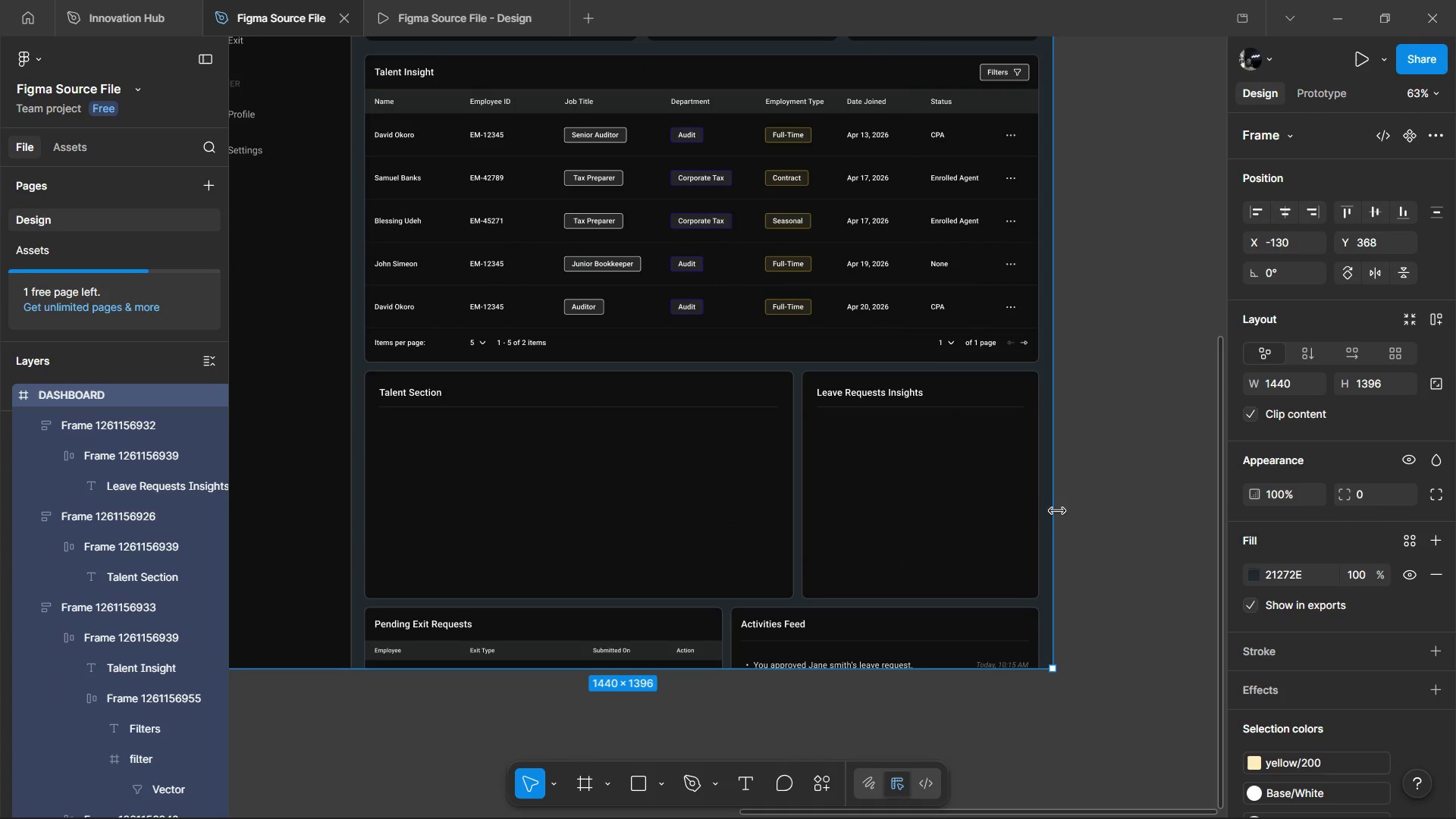 
key(Control+ControlLeft)
 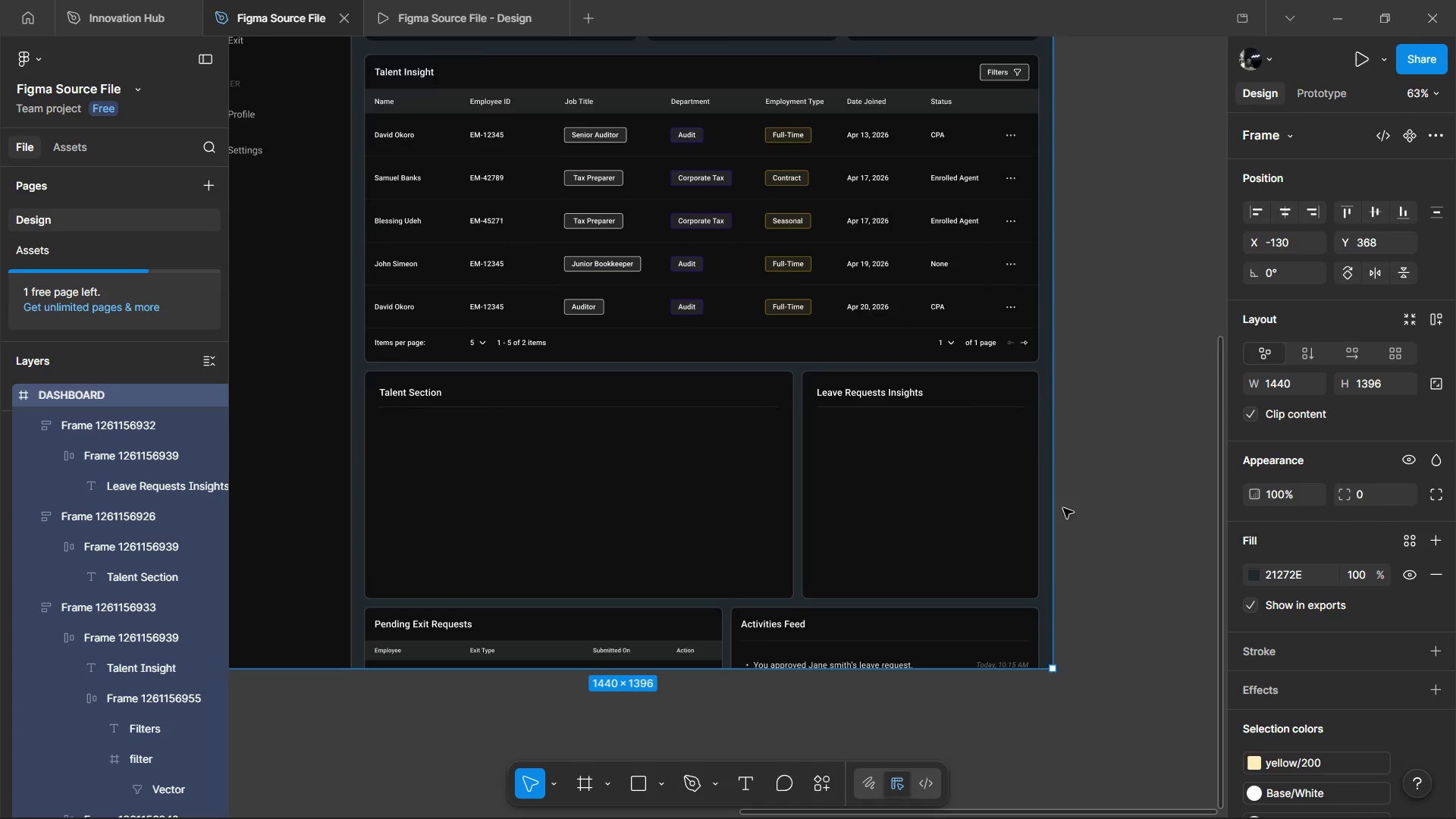 
scroll: coordinate [1063, 508], scroll_direction: down, amount: 4.0
 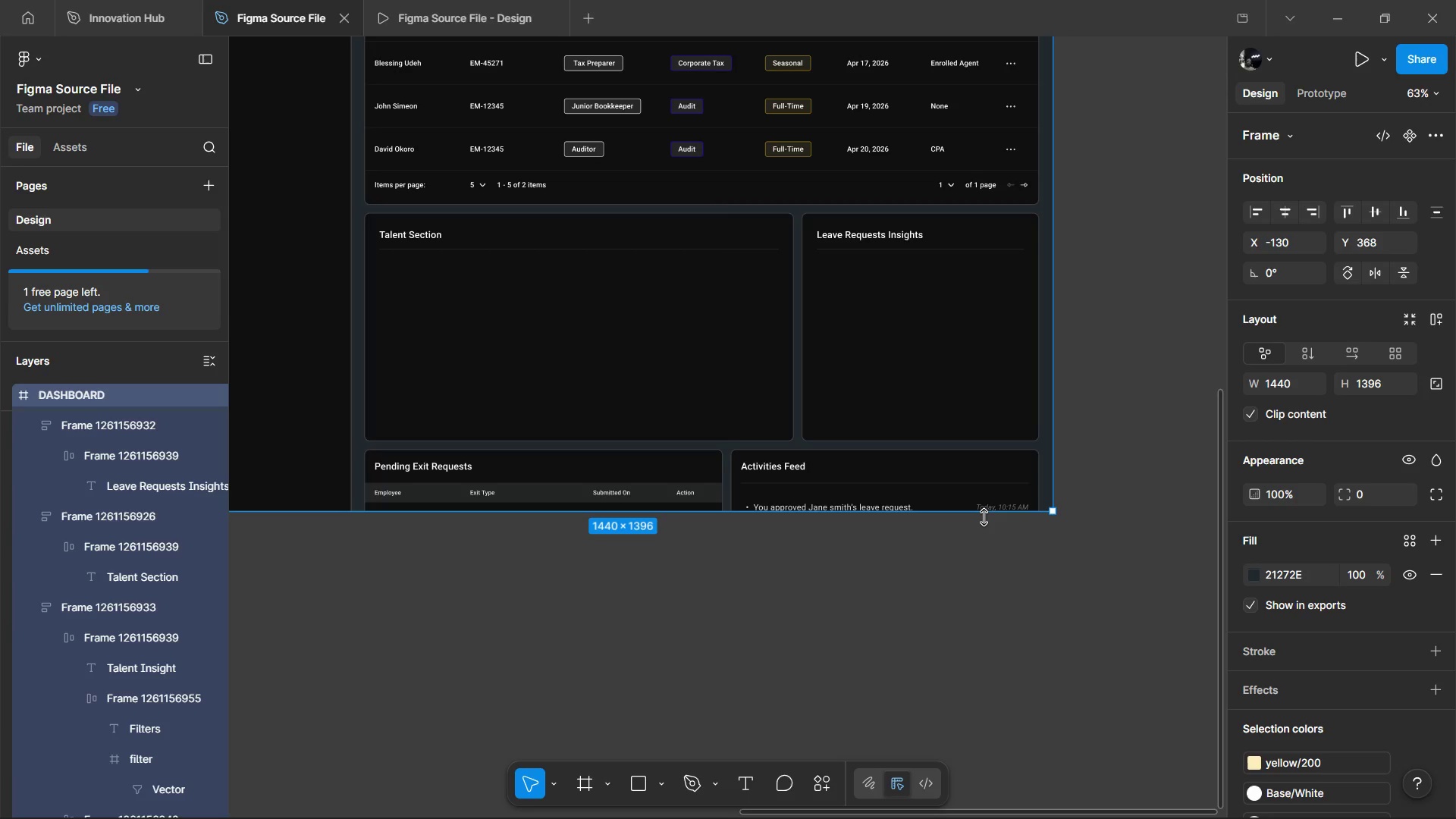 
left_click_drag(start_coordinate=[984, 517], to_coordinate=[1009, 639])
 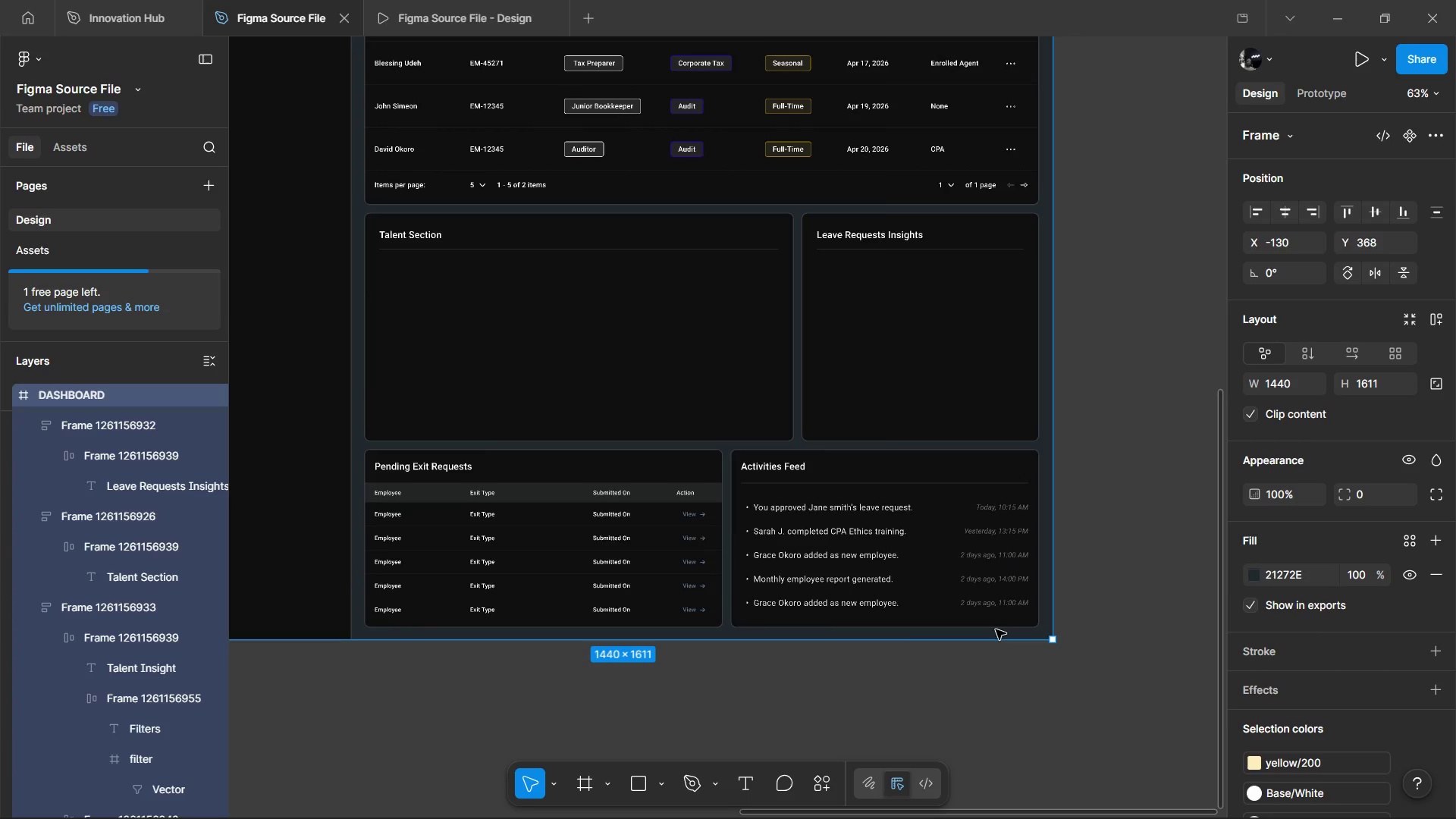 
hold_key(key=AltLeft, duration=0.77)
 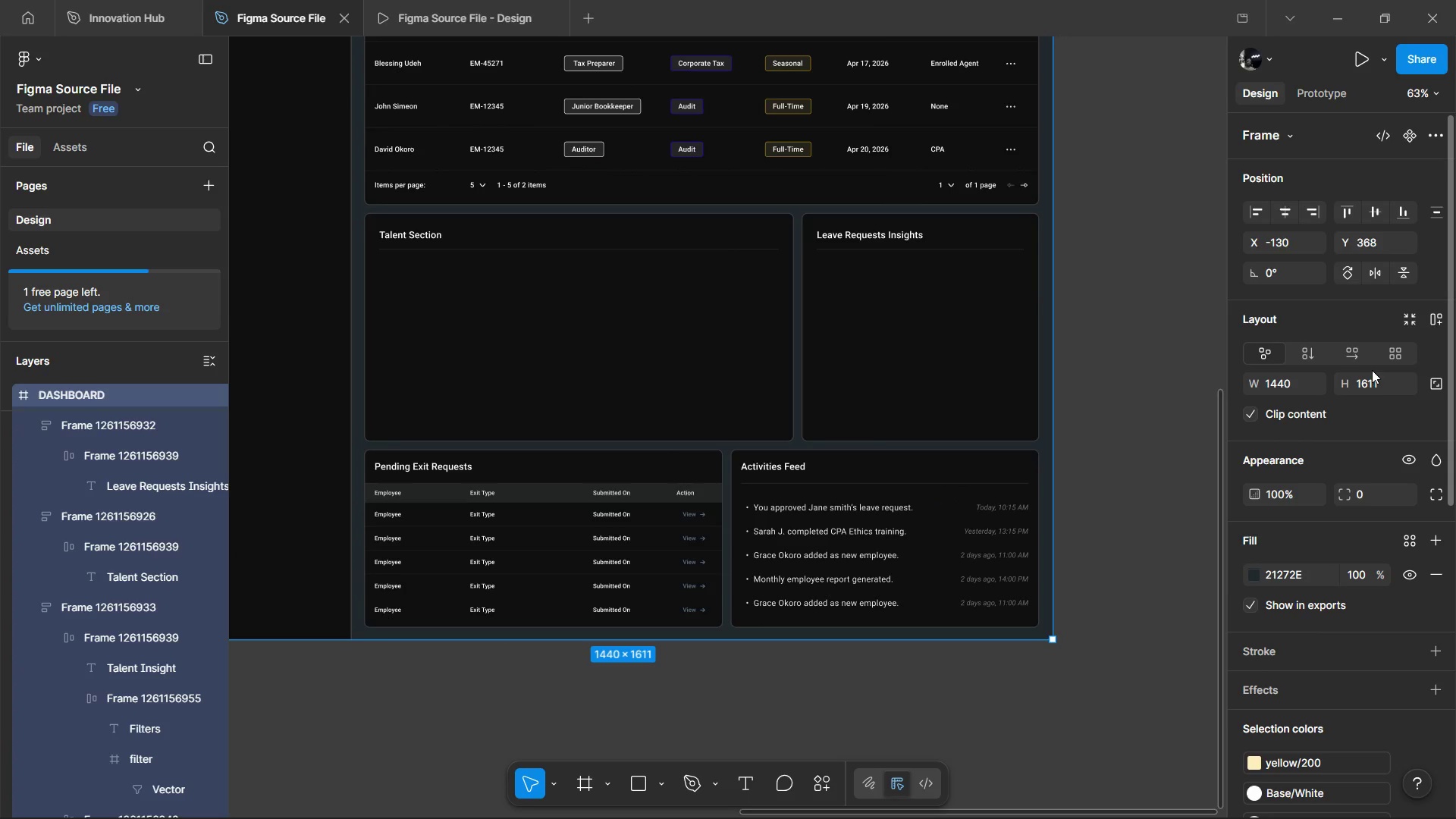 
left_click([1381, 387])
 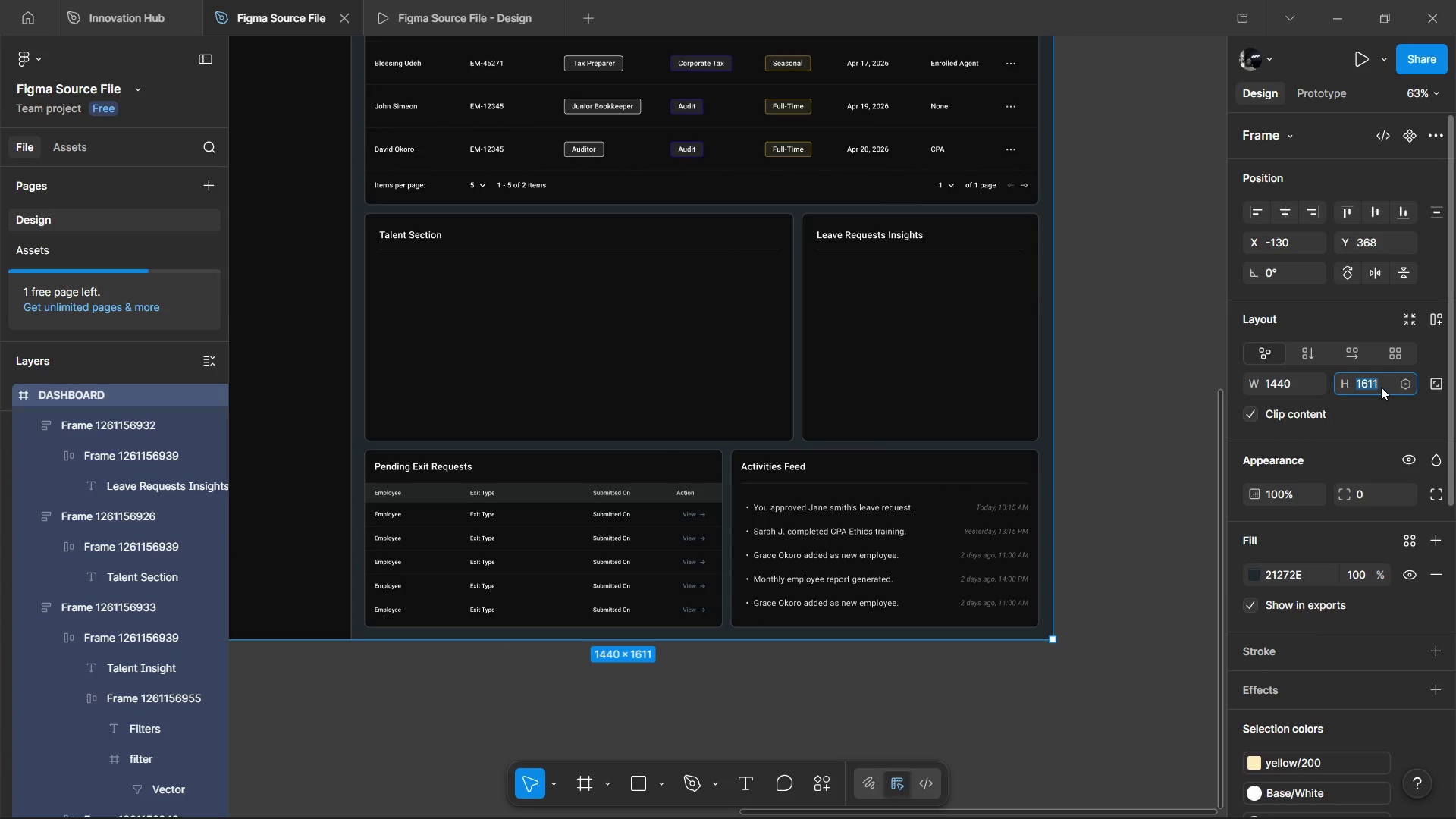 
key(ArrowRight)
 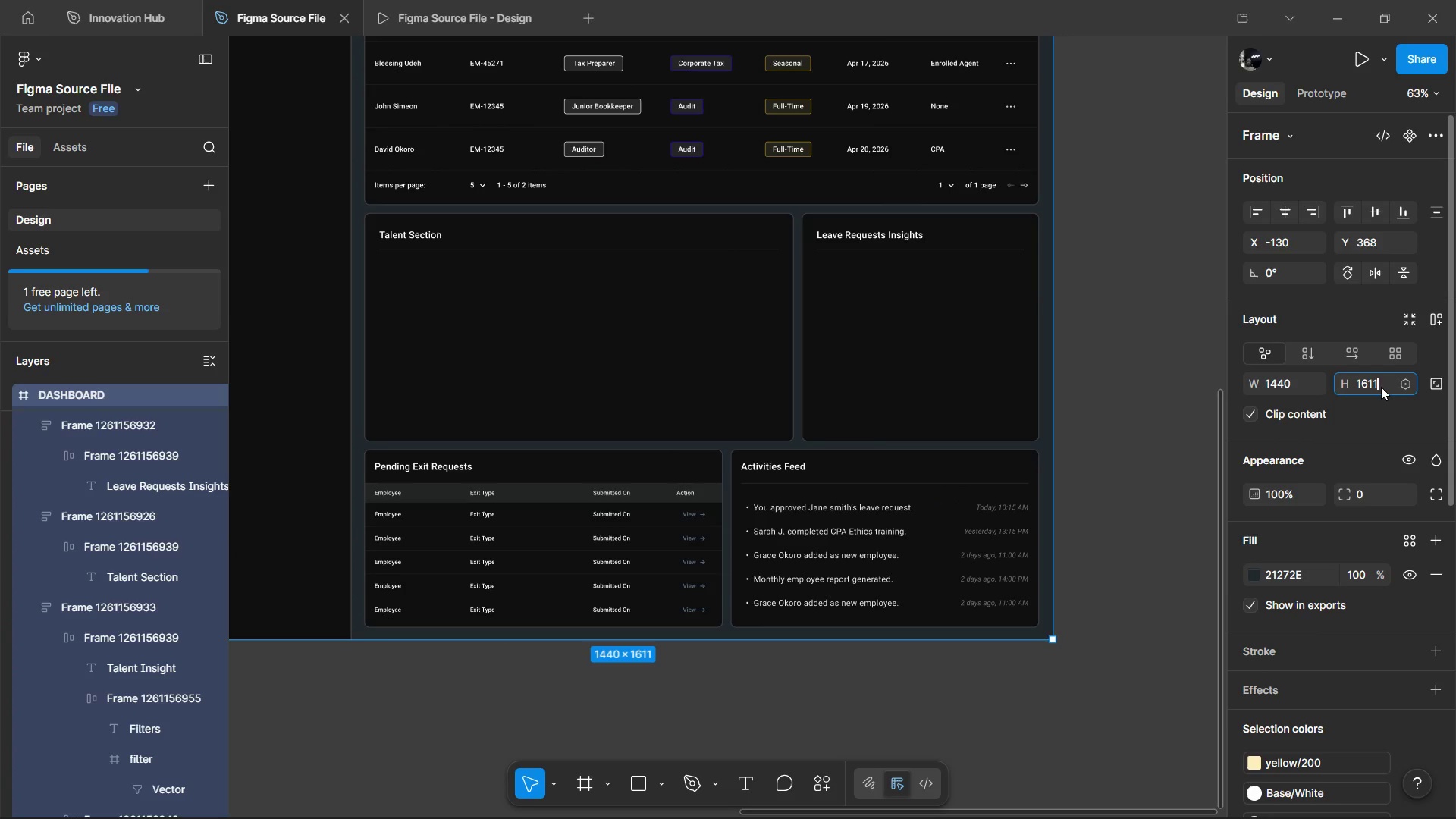 
key(Shift+Equal)
 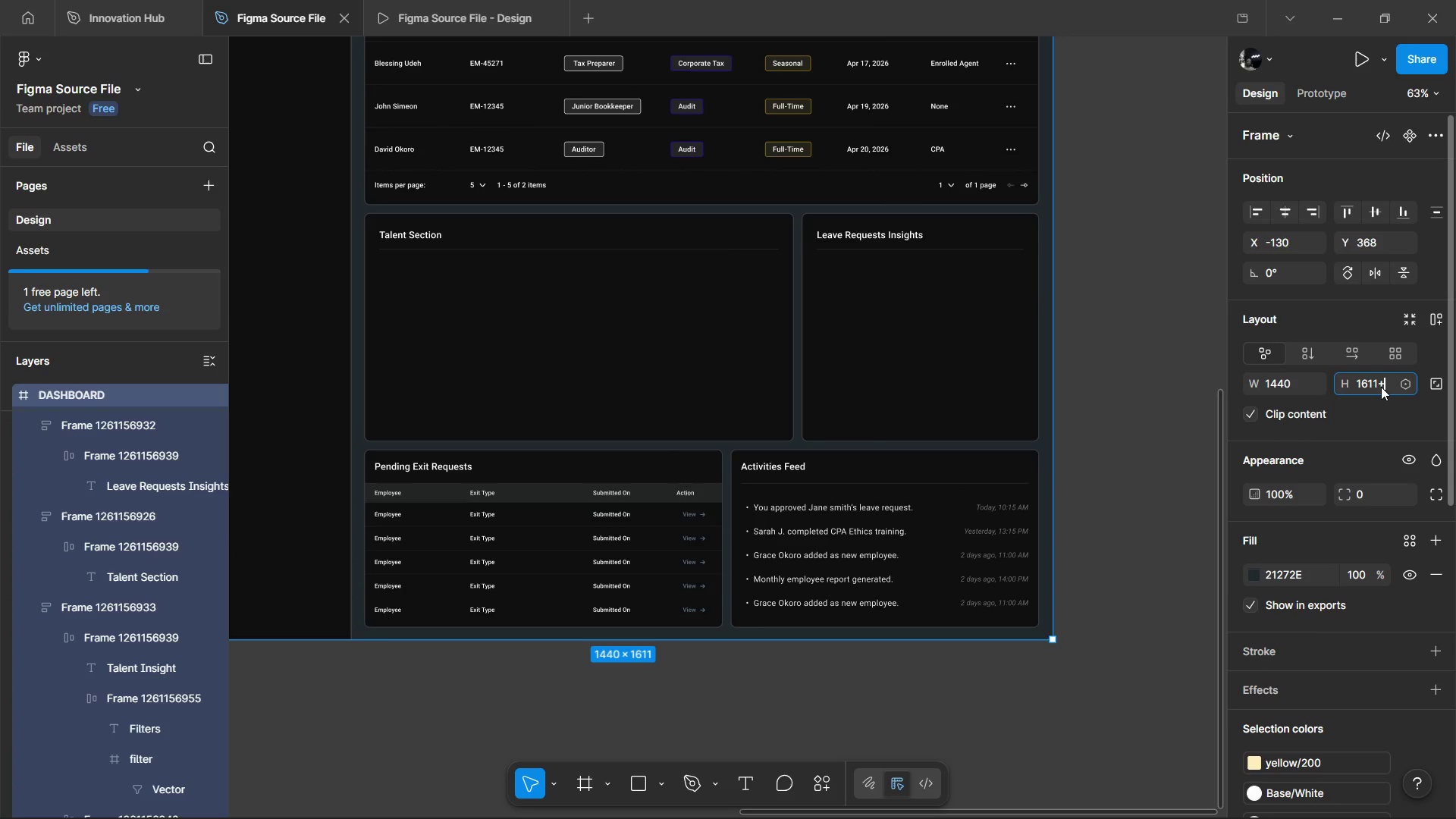 
key(3)
 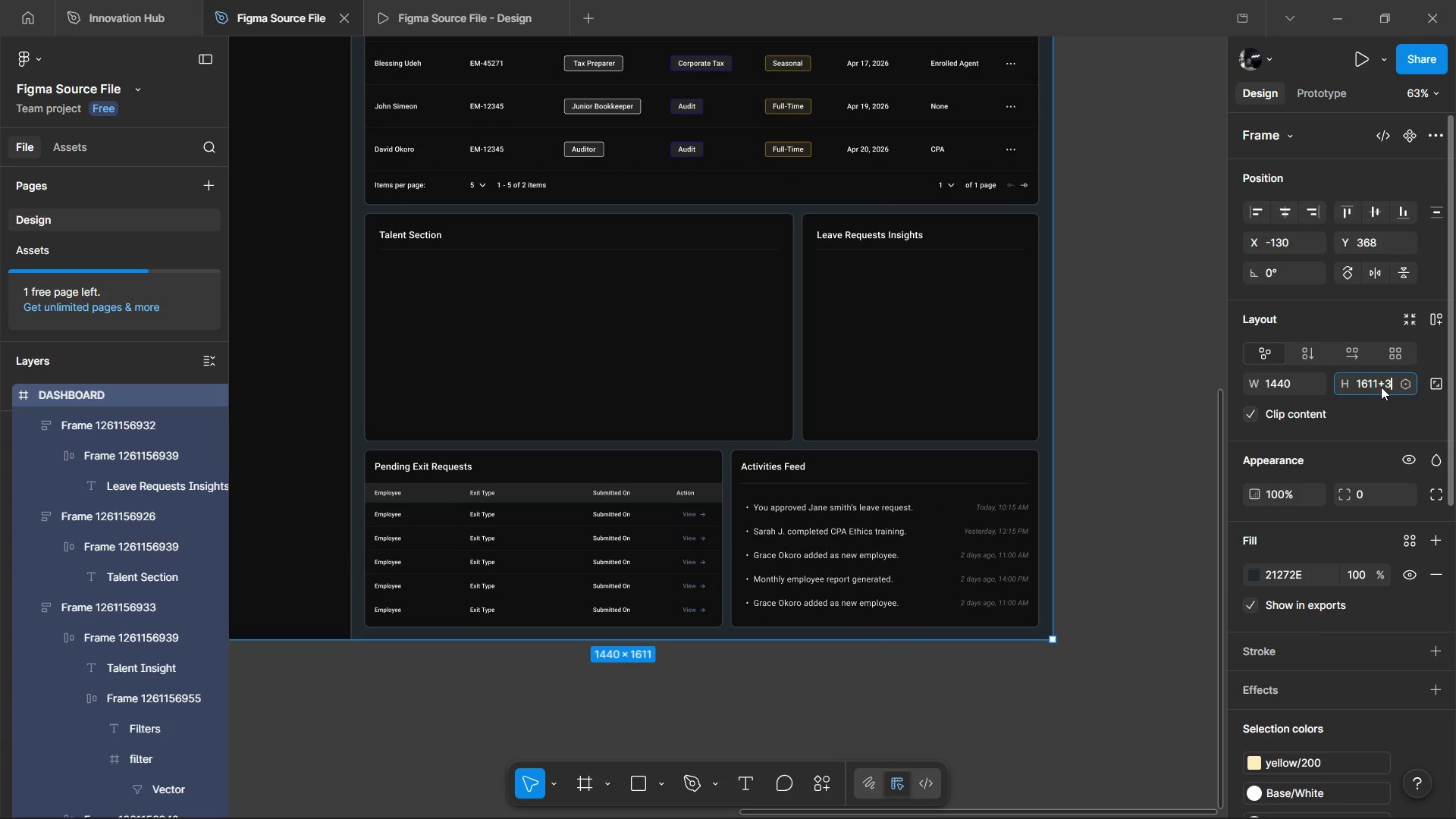 
key(Enter)
 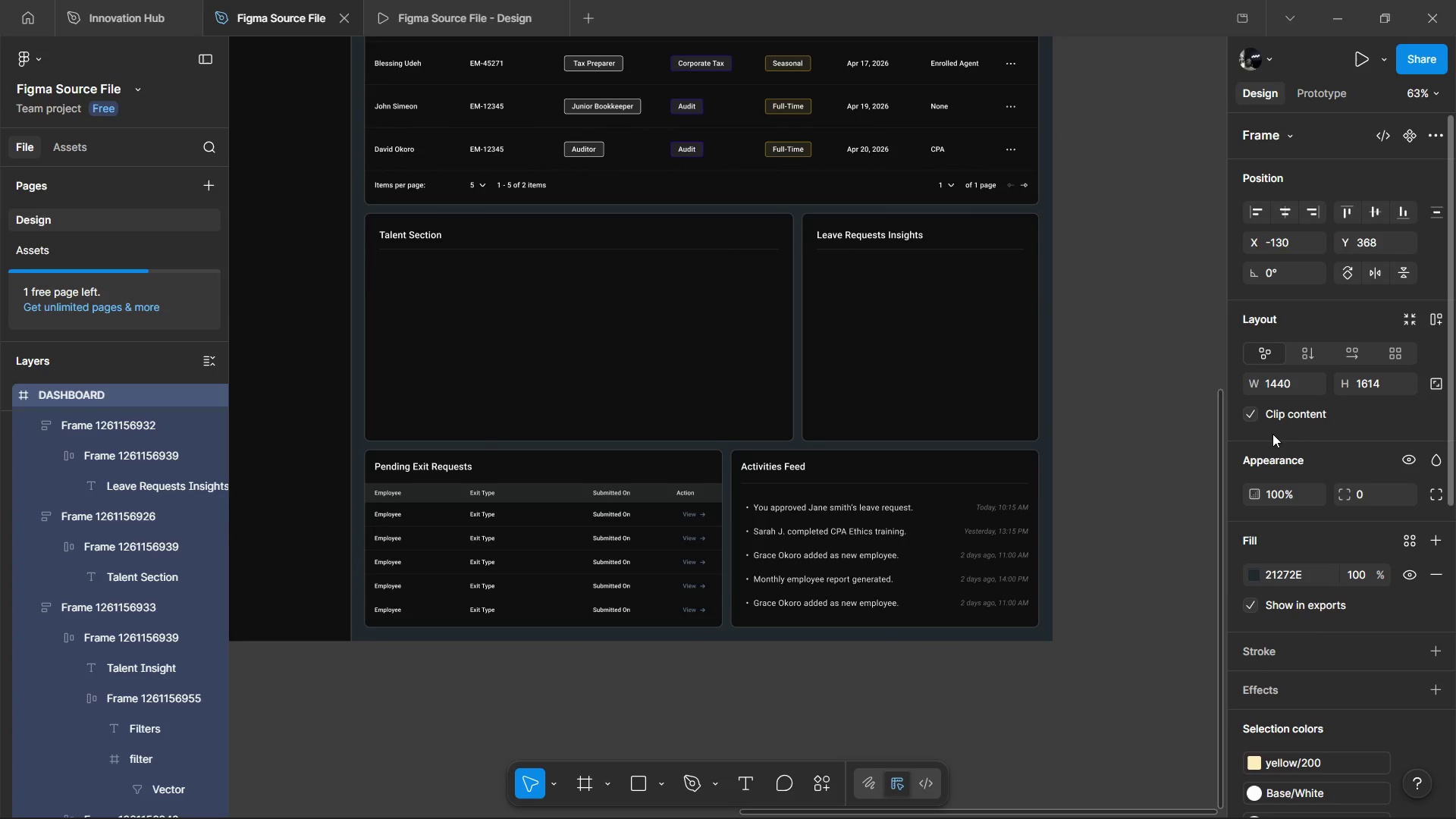 
hold_key(key=AltLeft, duration=0.84)